 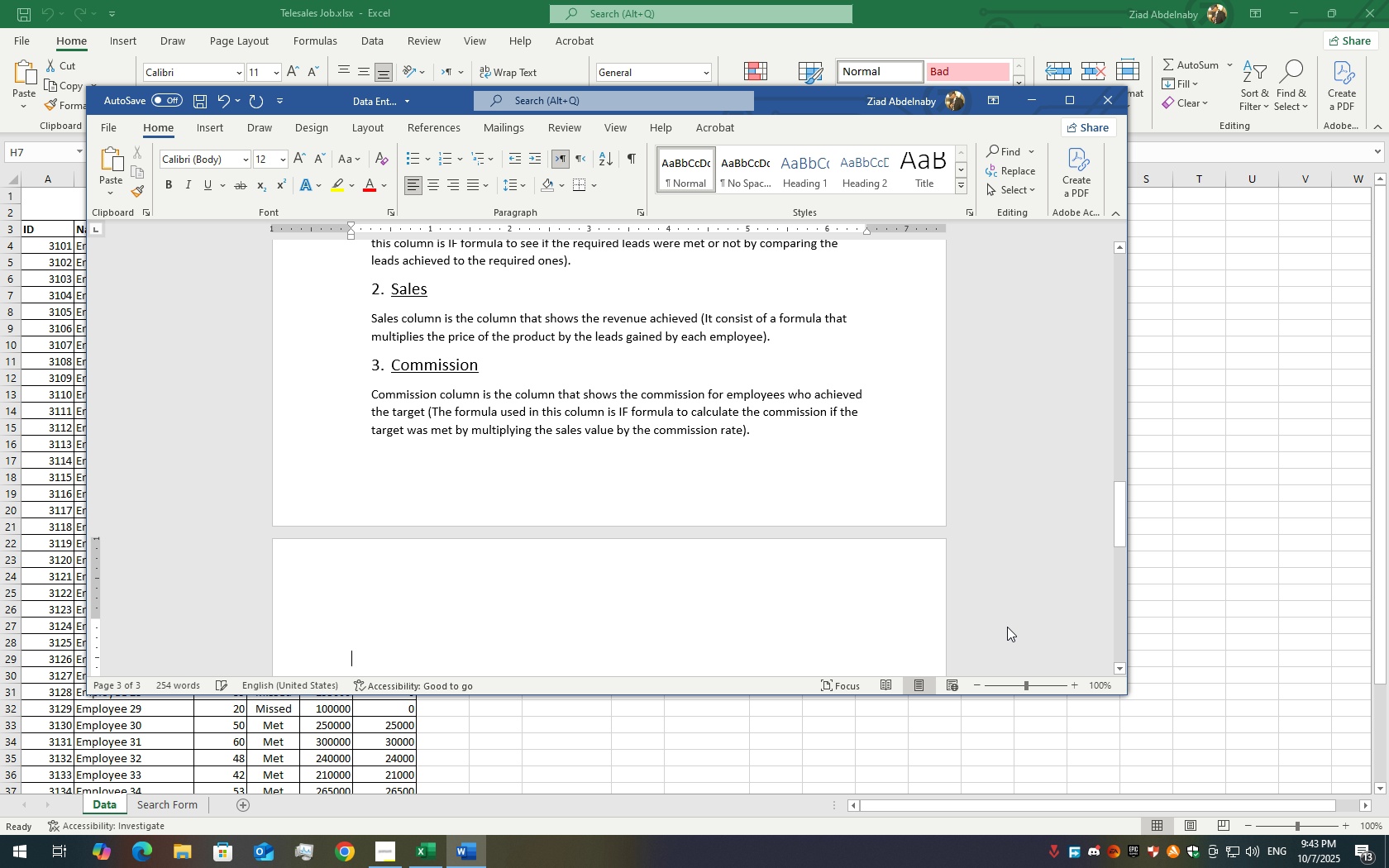 
key(Backspace)
 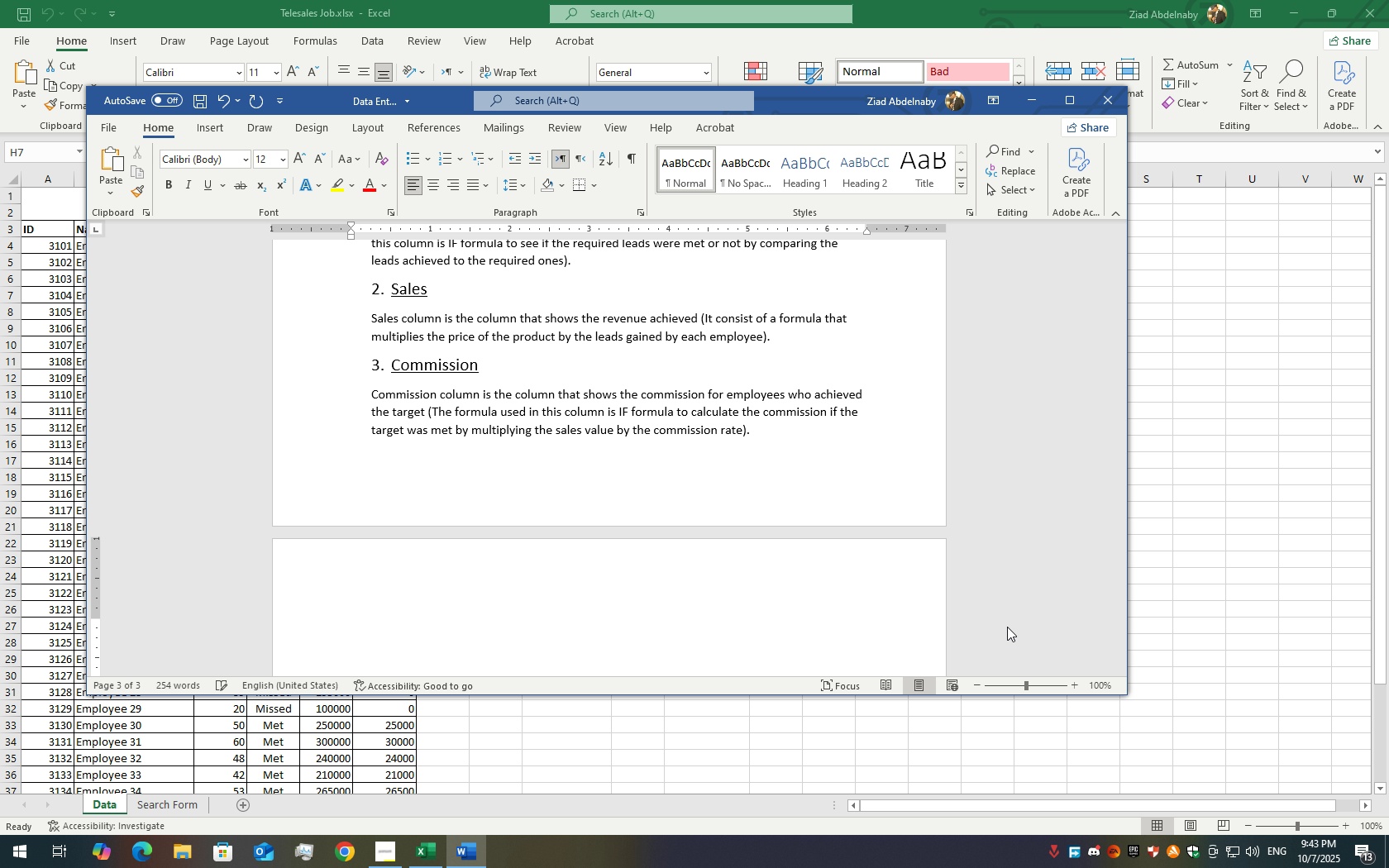 
key(Backspace)
 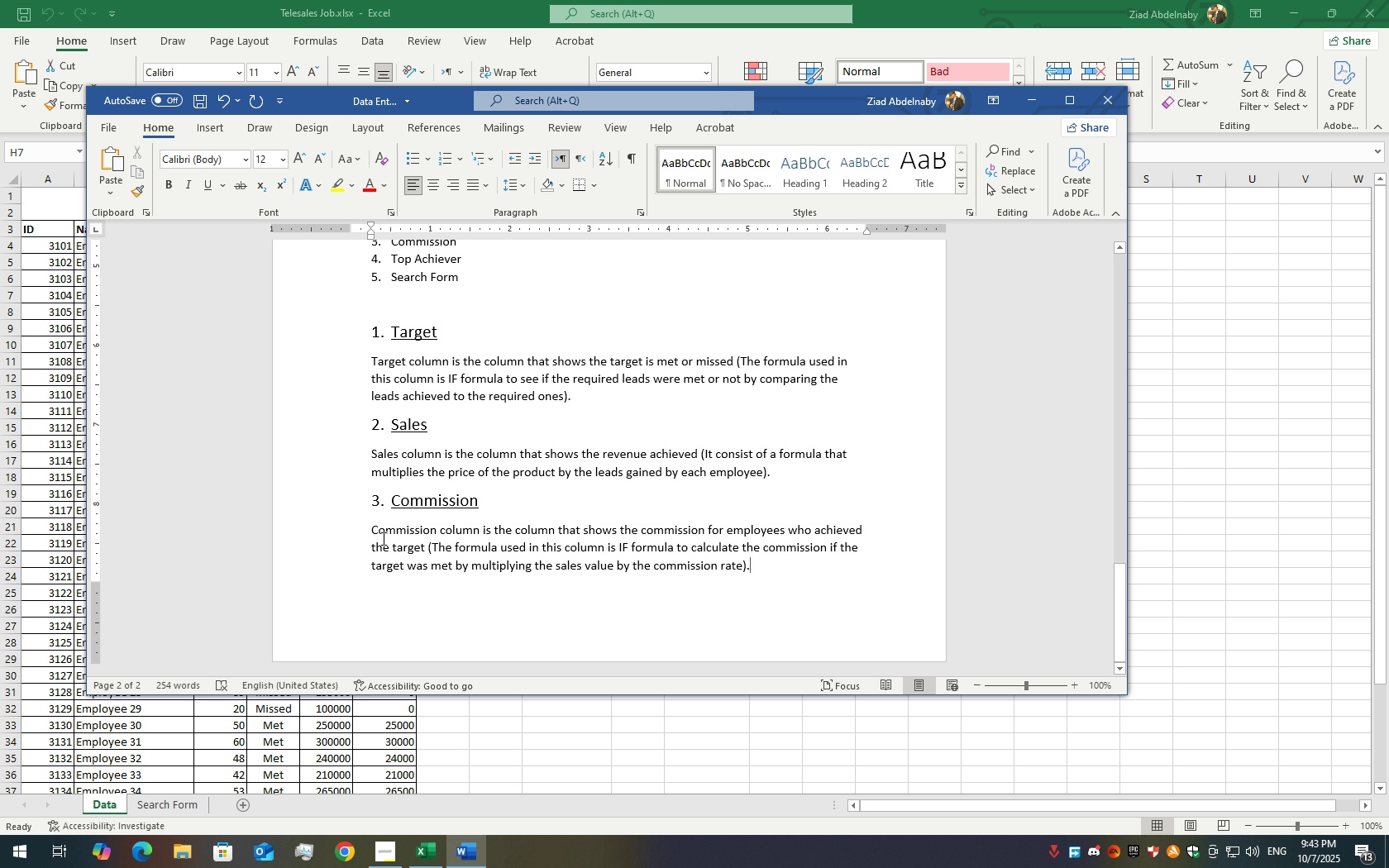 
wait(5.12)
 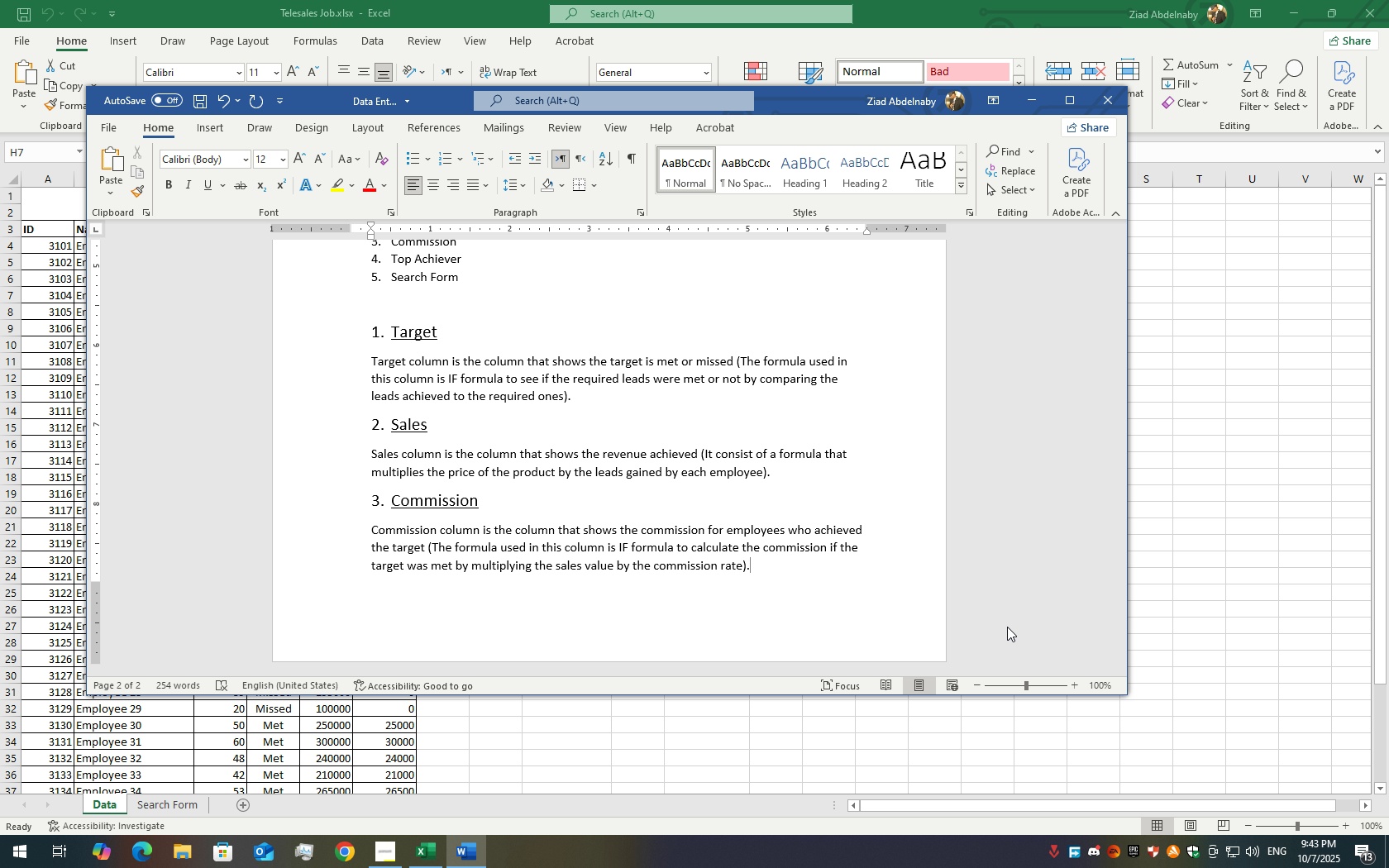 
double_click([408, 505])
 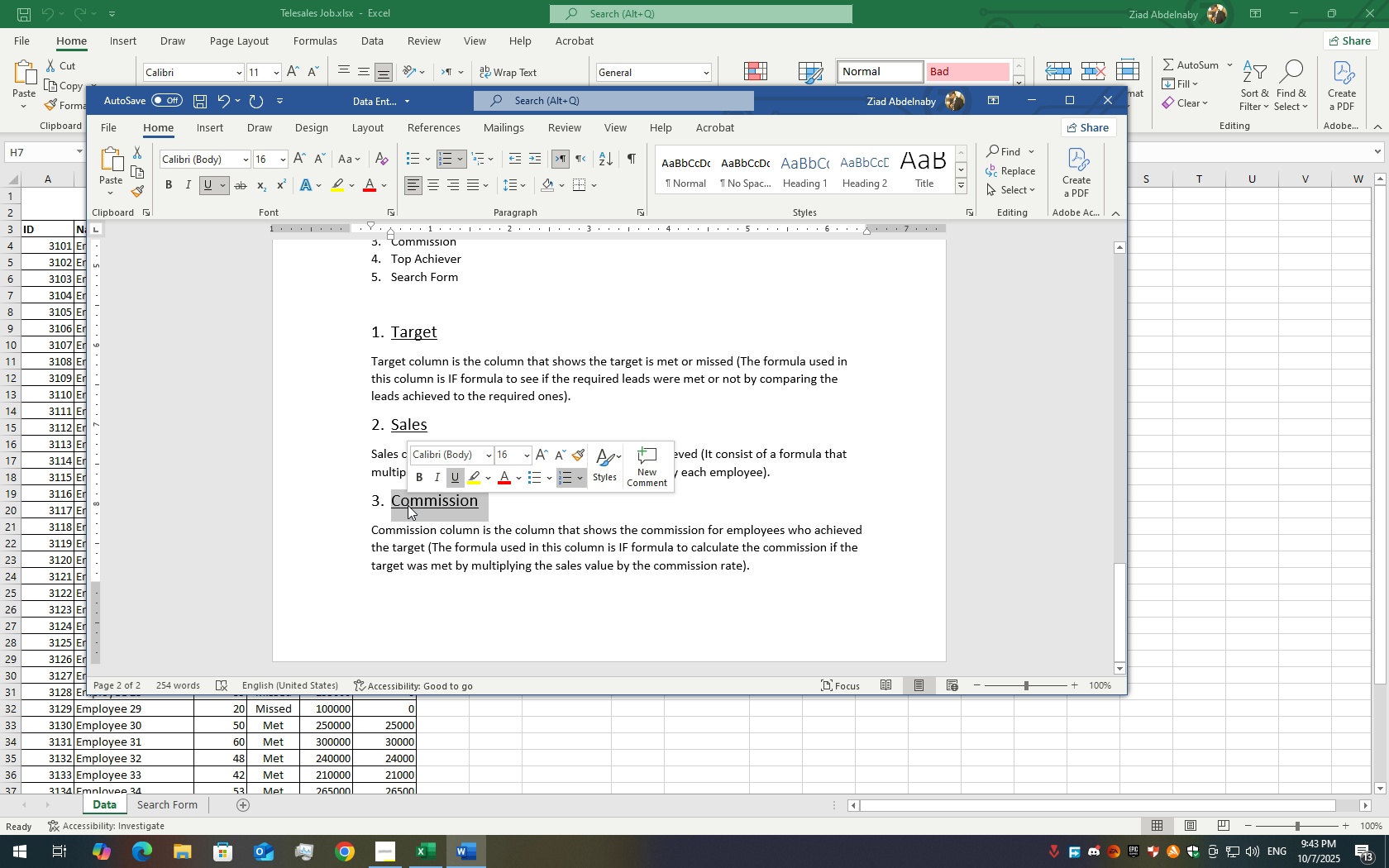 
triple_click([408, 505])